 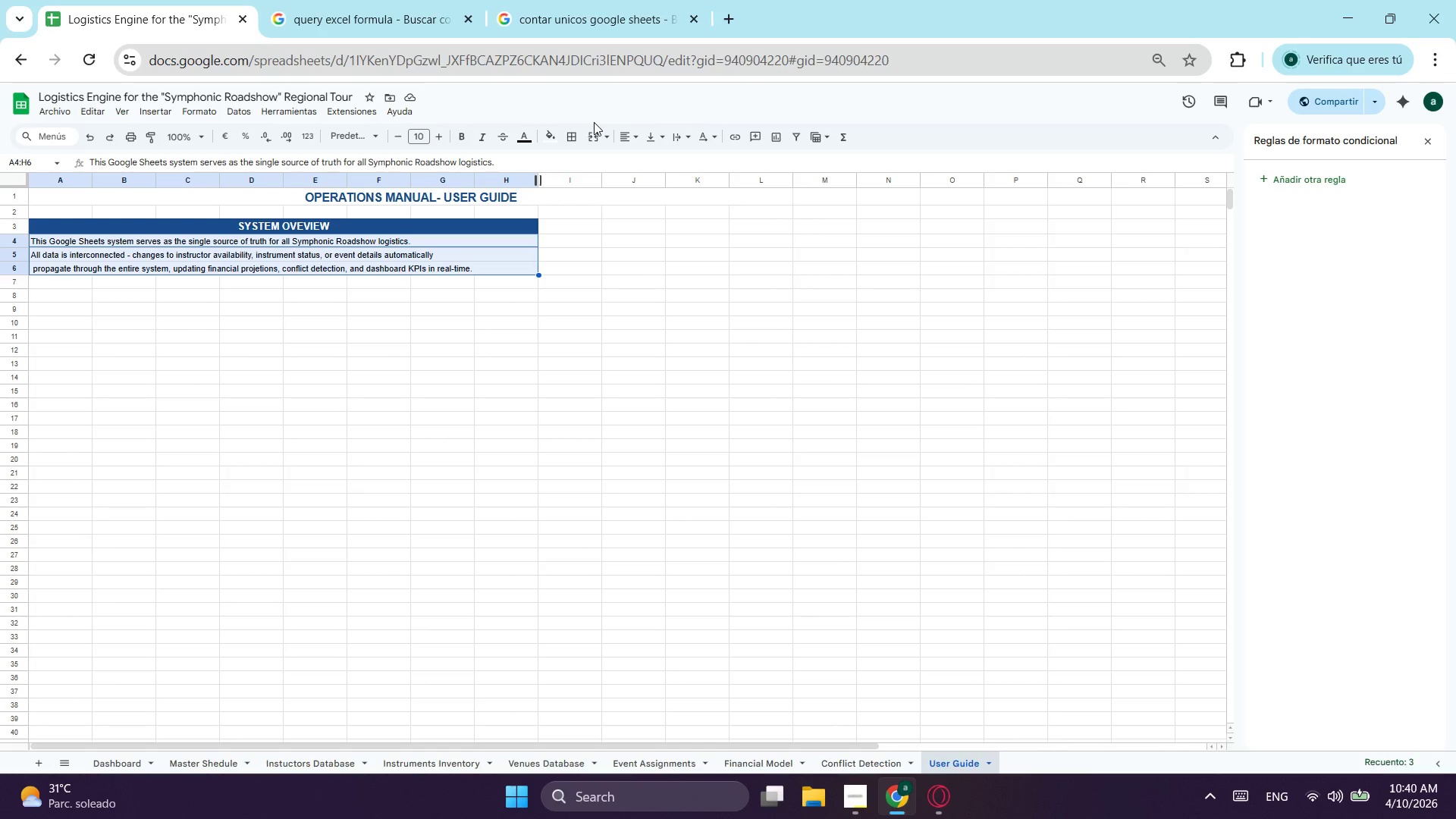 
left_click([574, 136])
 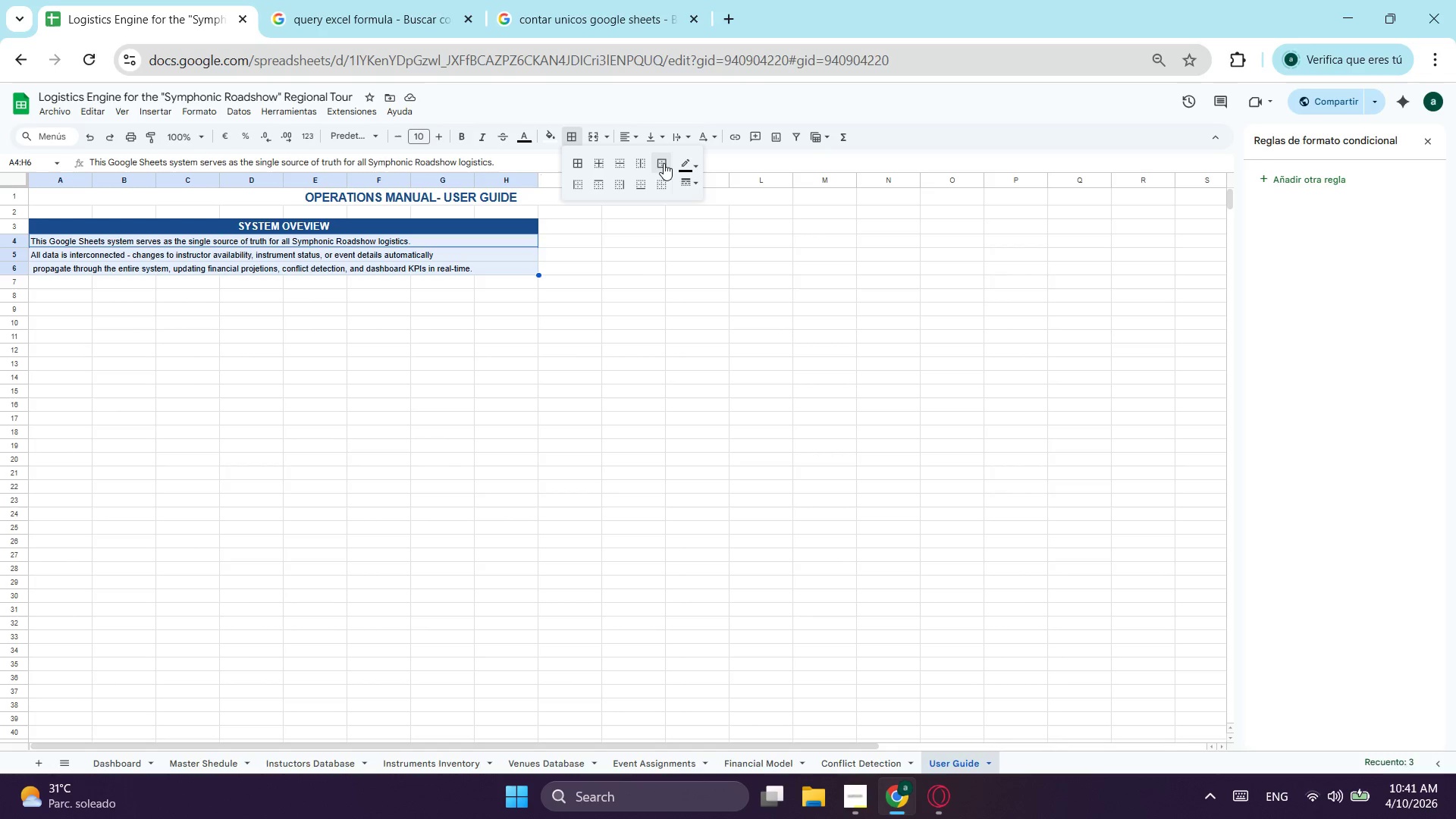 
left_click([667, 163])
 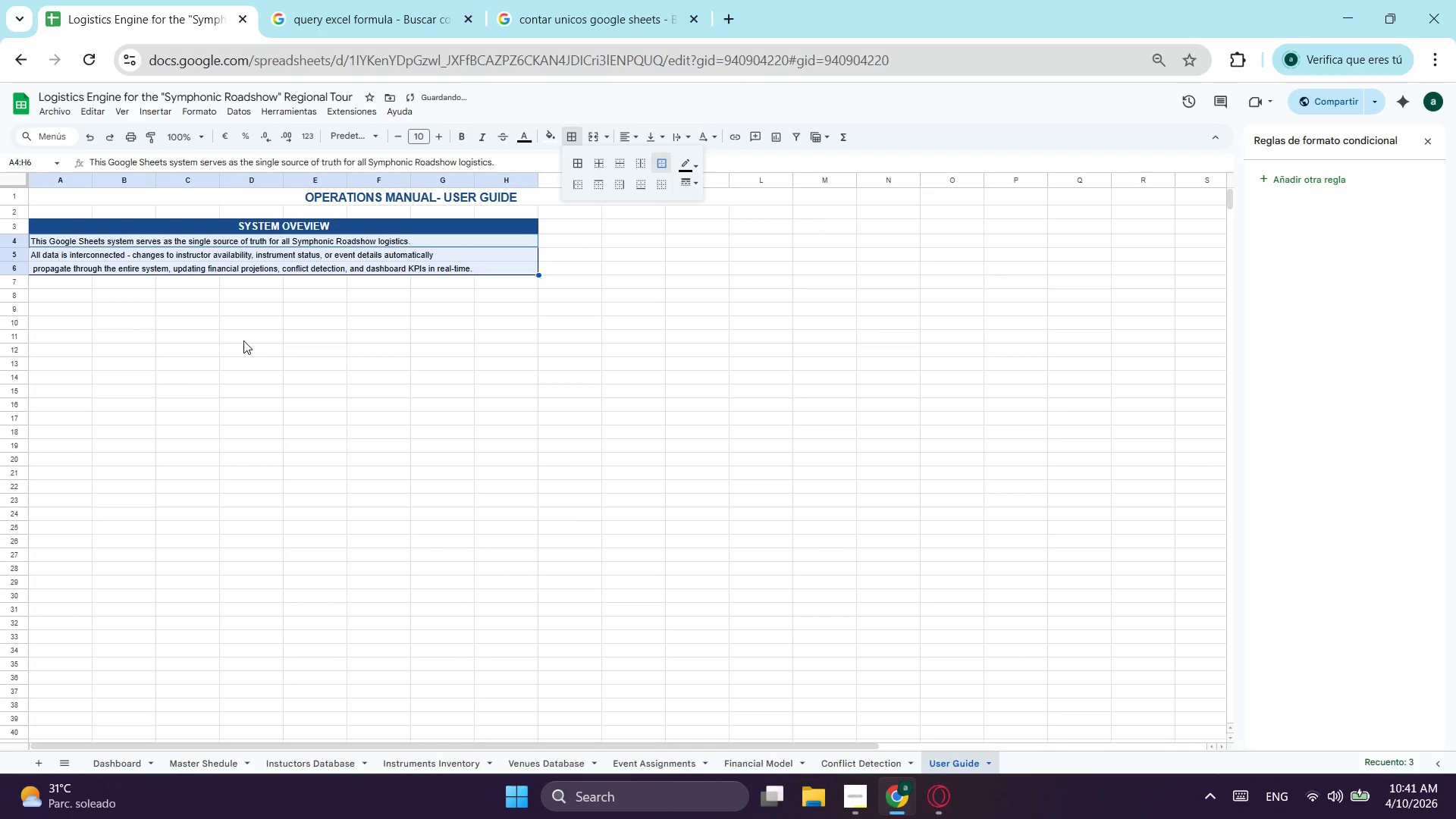 
left_click([210, 353])
 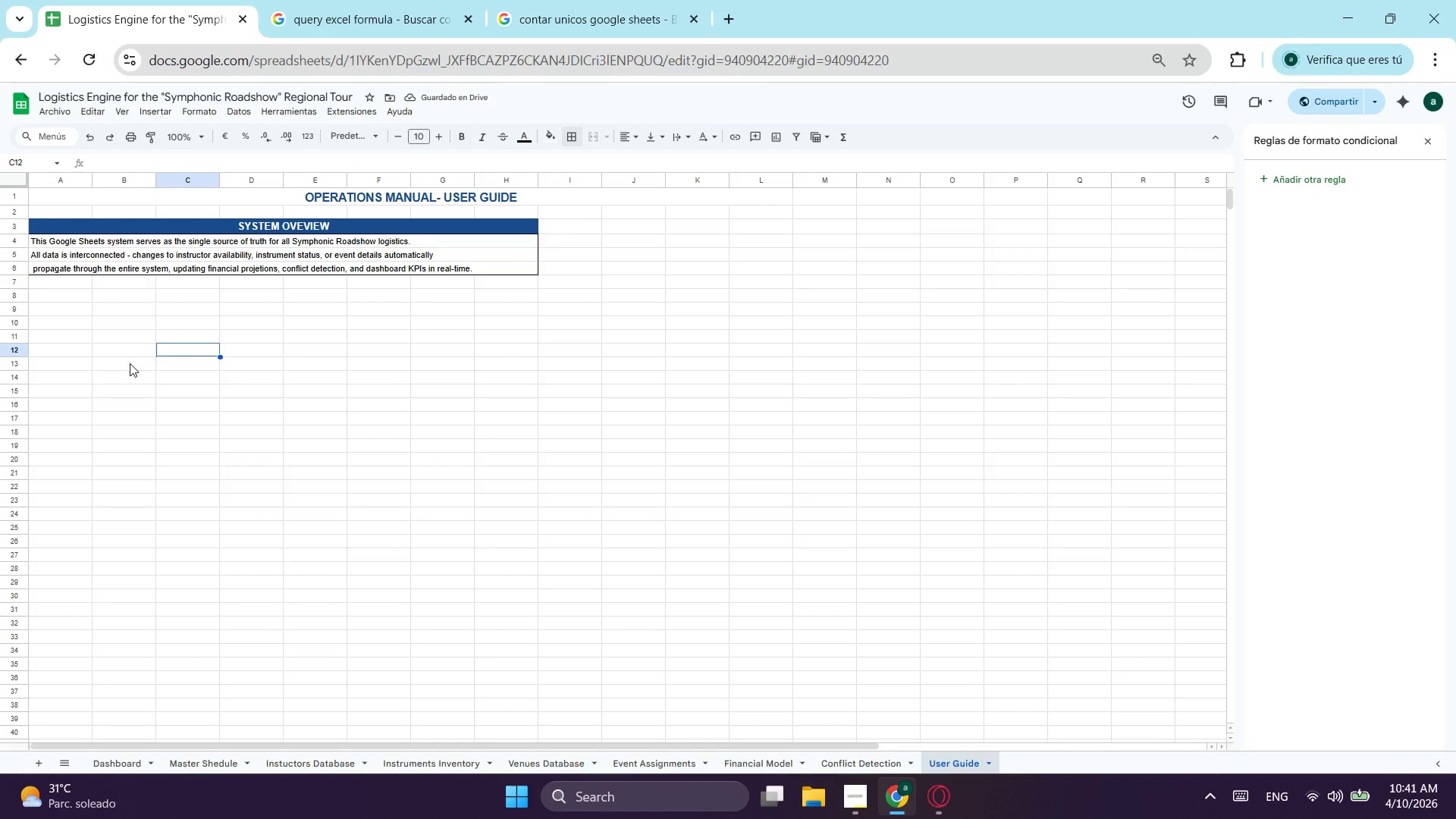 
left_click([57, 284])
 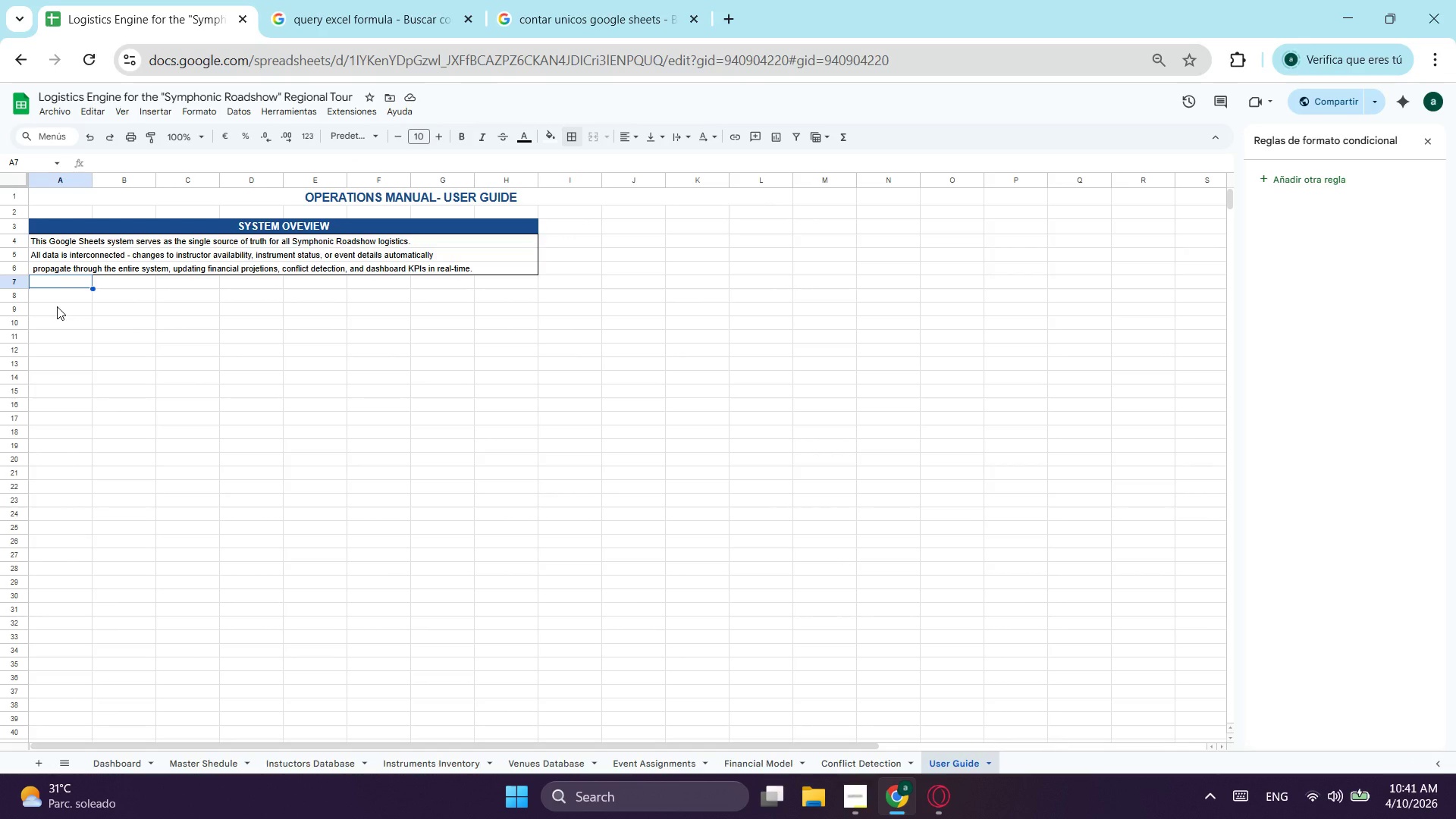 